 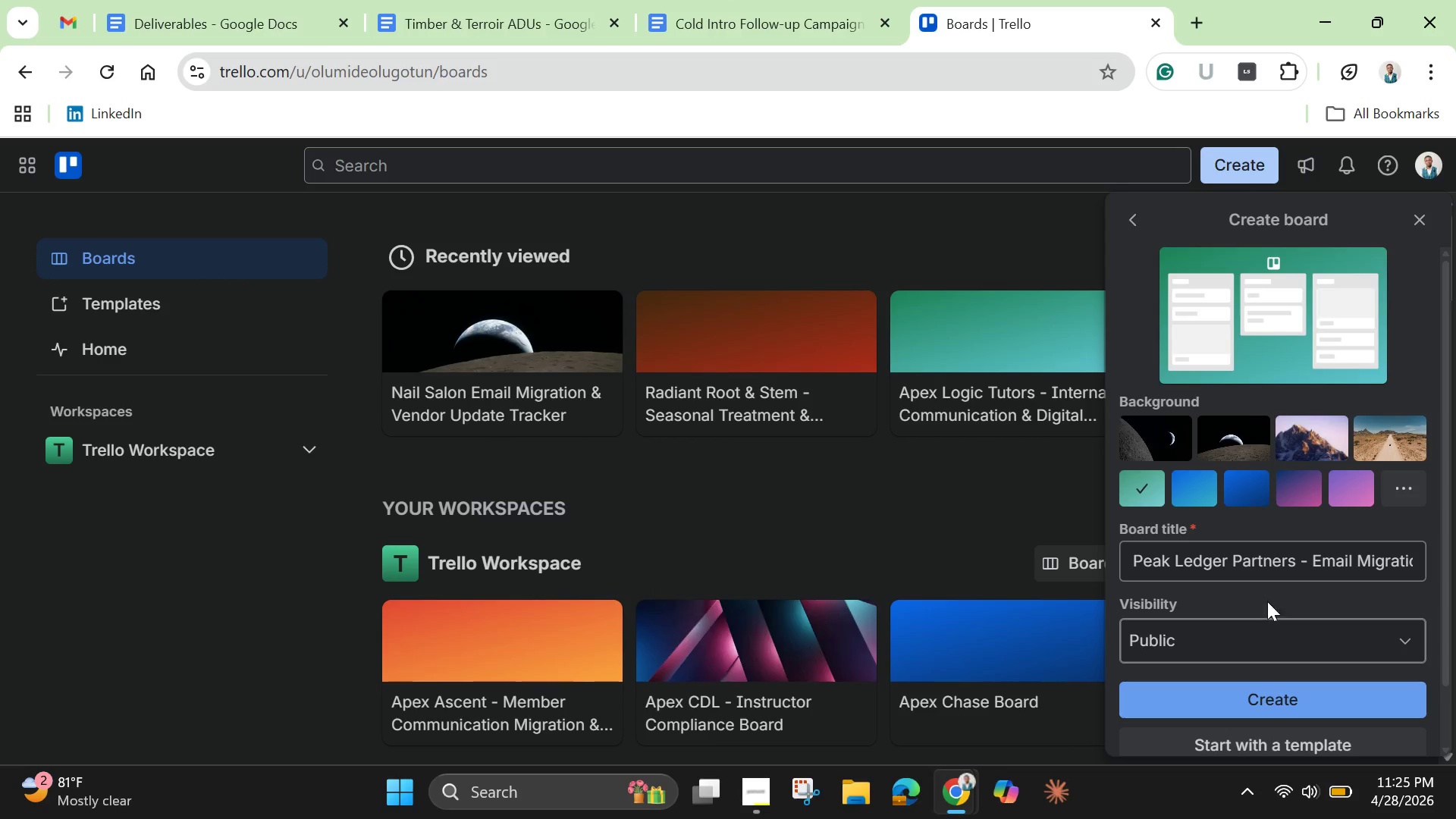 
left_click([1279, 696])
 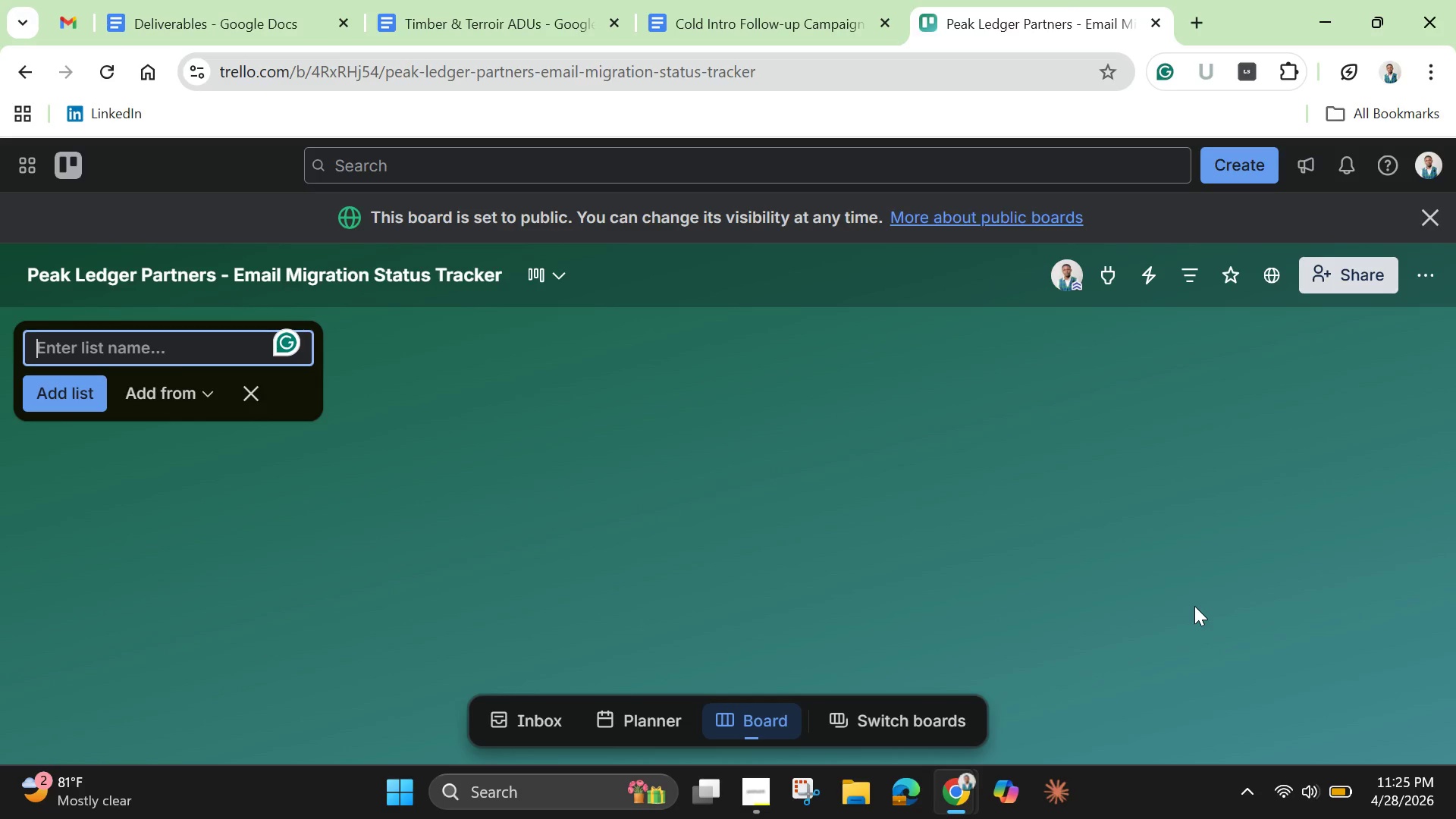 
wait(8.03)
 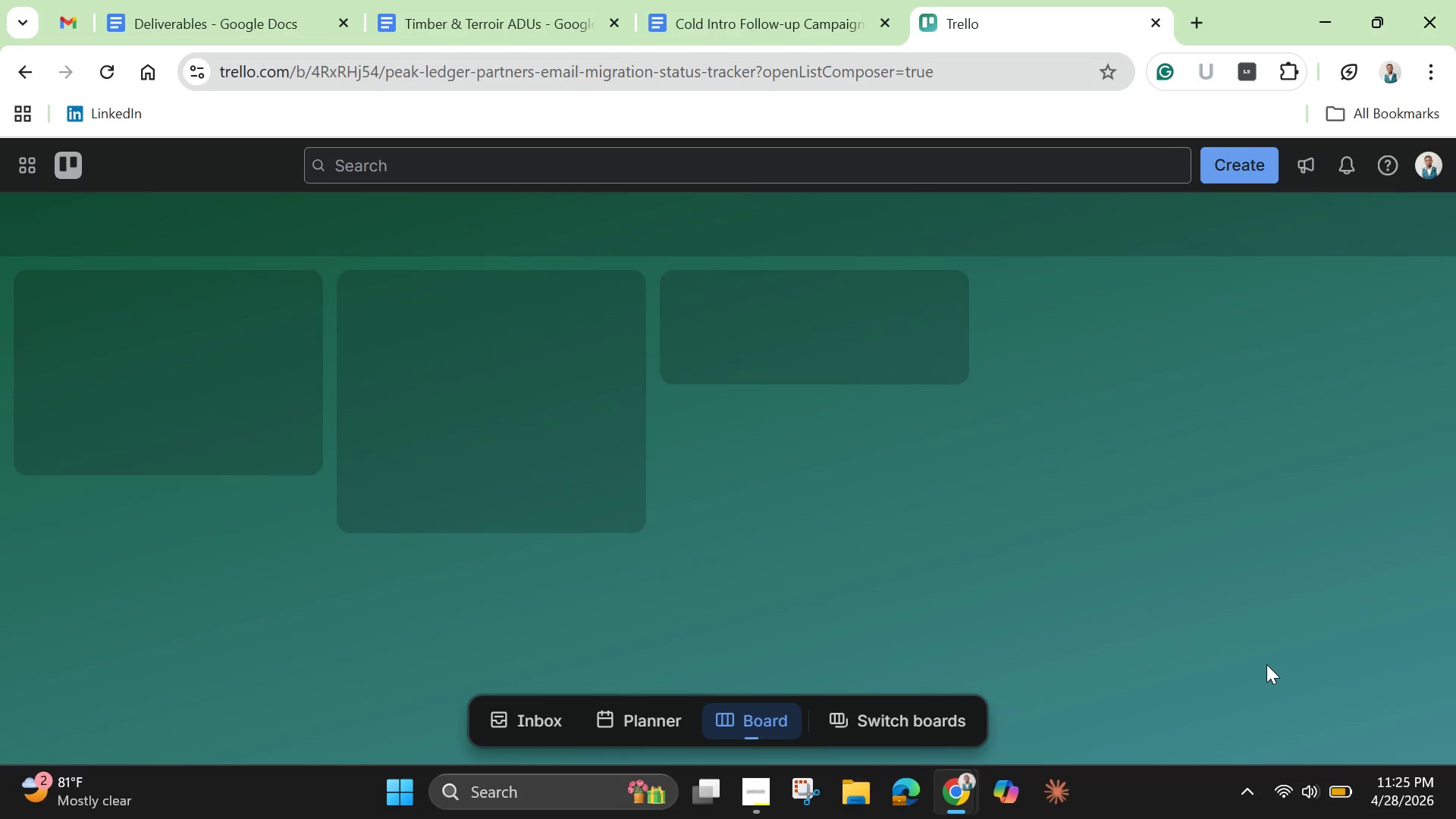 
type(Migration Backlog)
 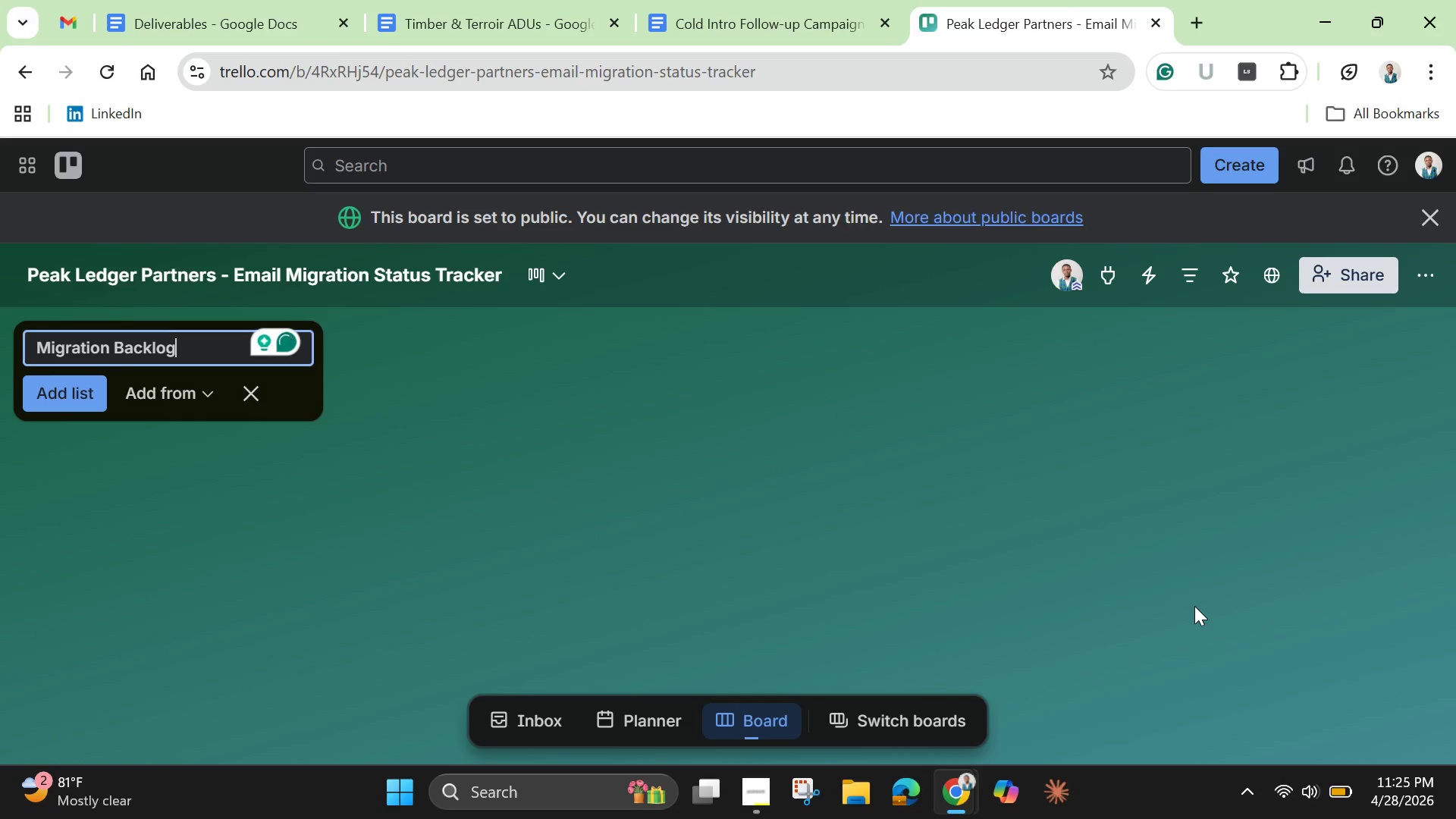 
key(Enter)
 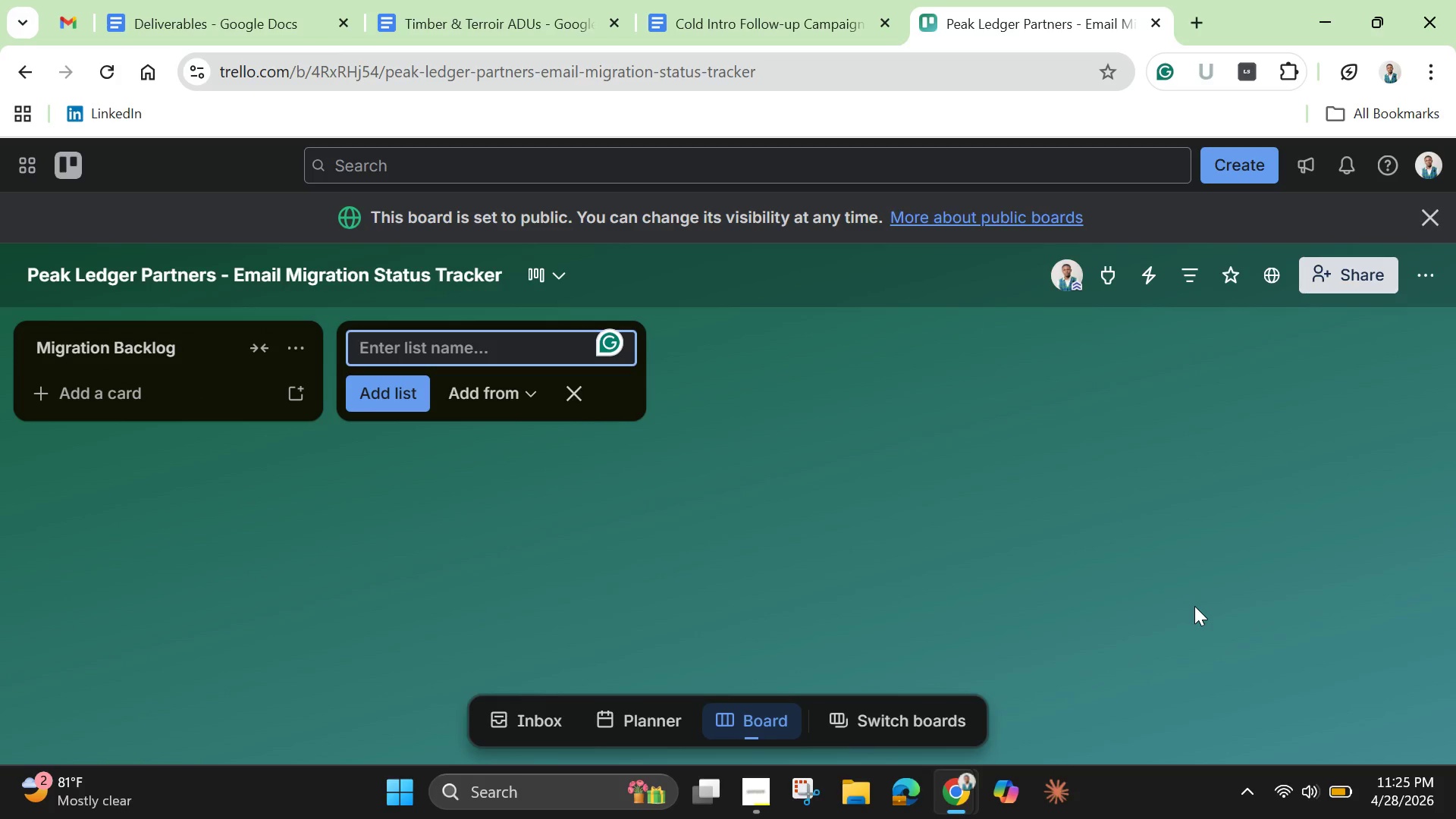 
type(Active Syncing)
 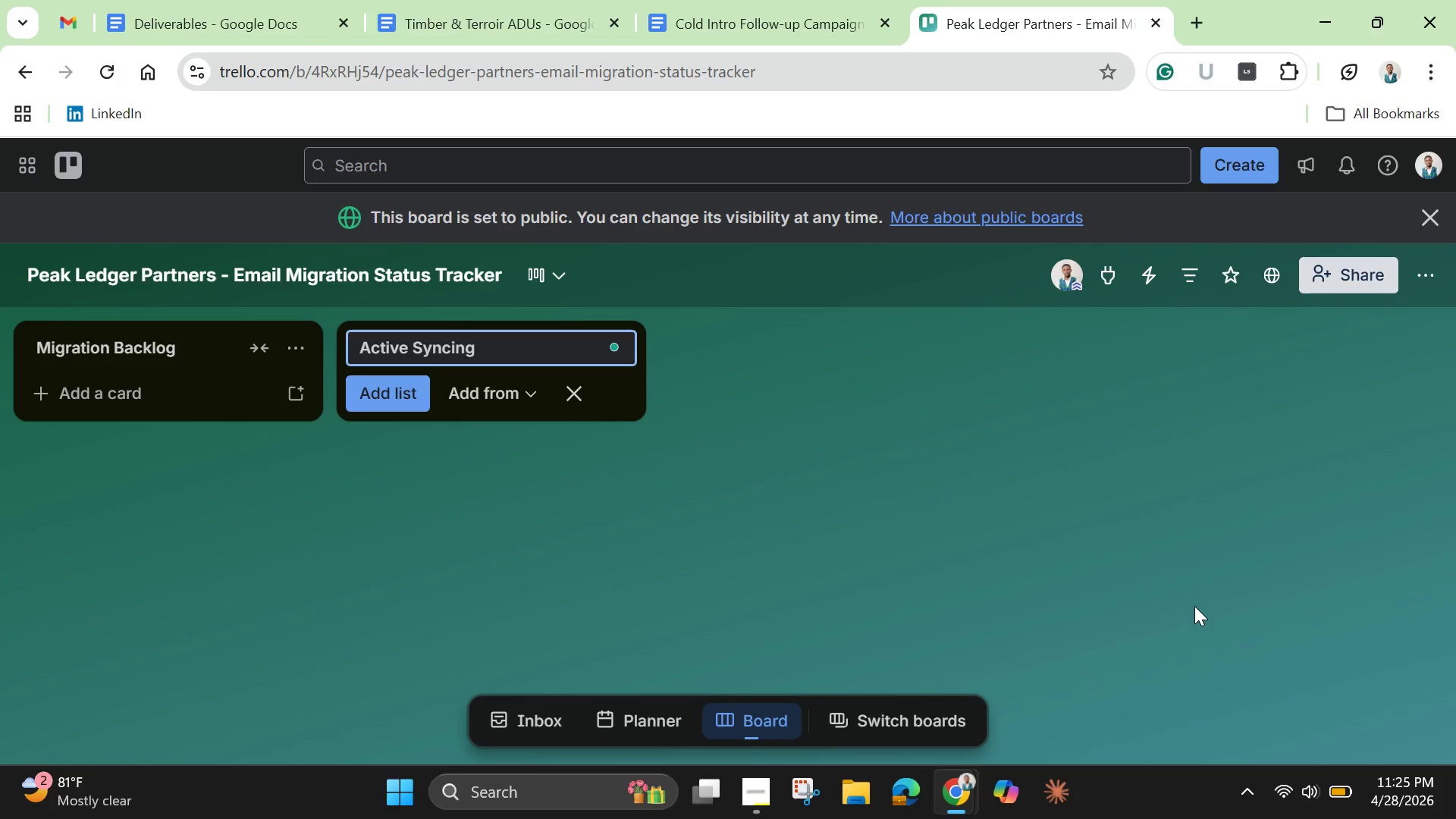 
 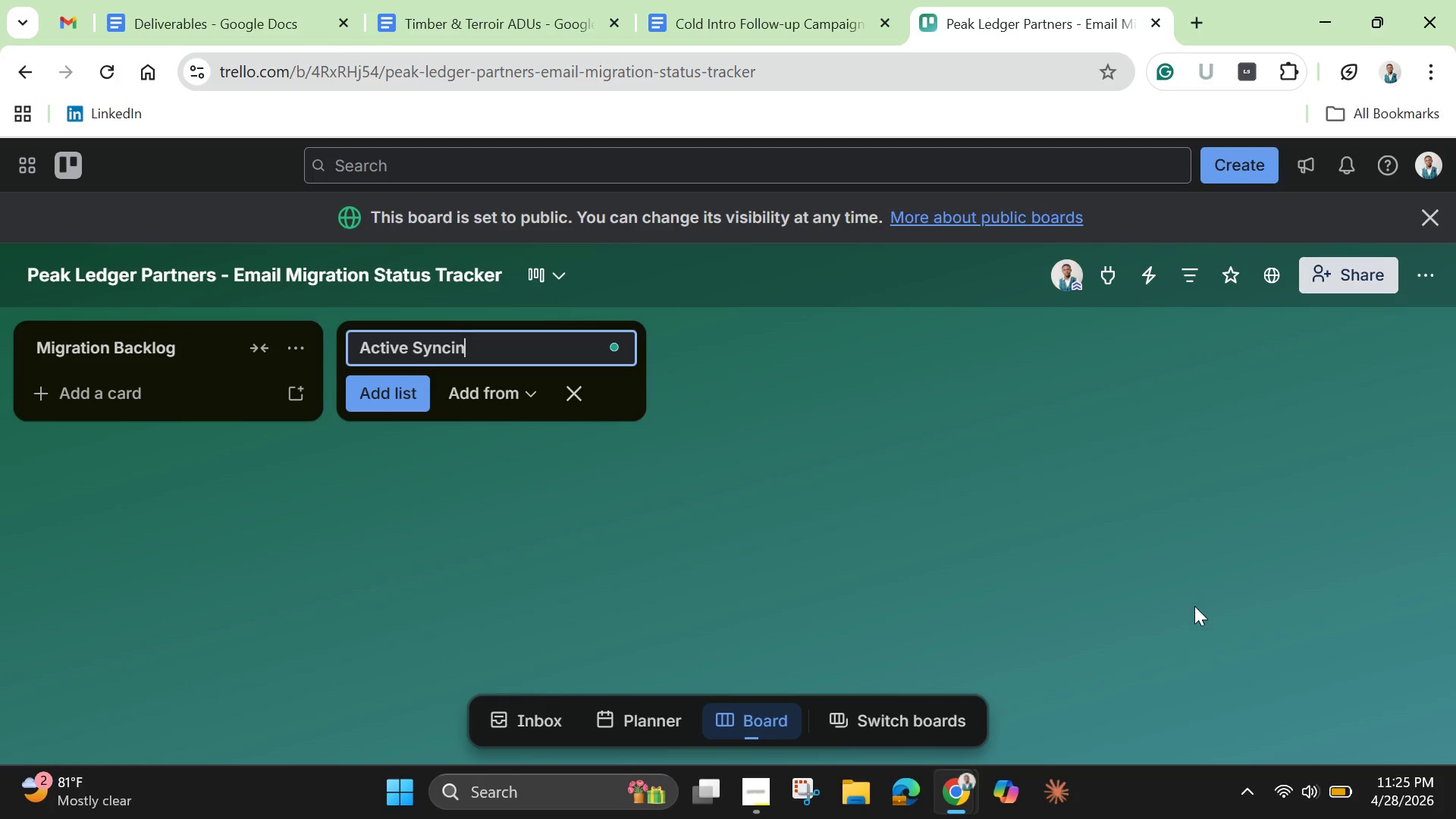 
key(Enter)
 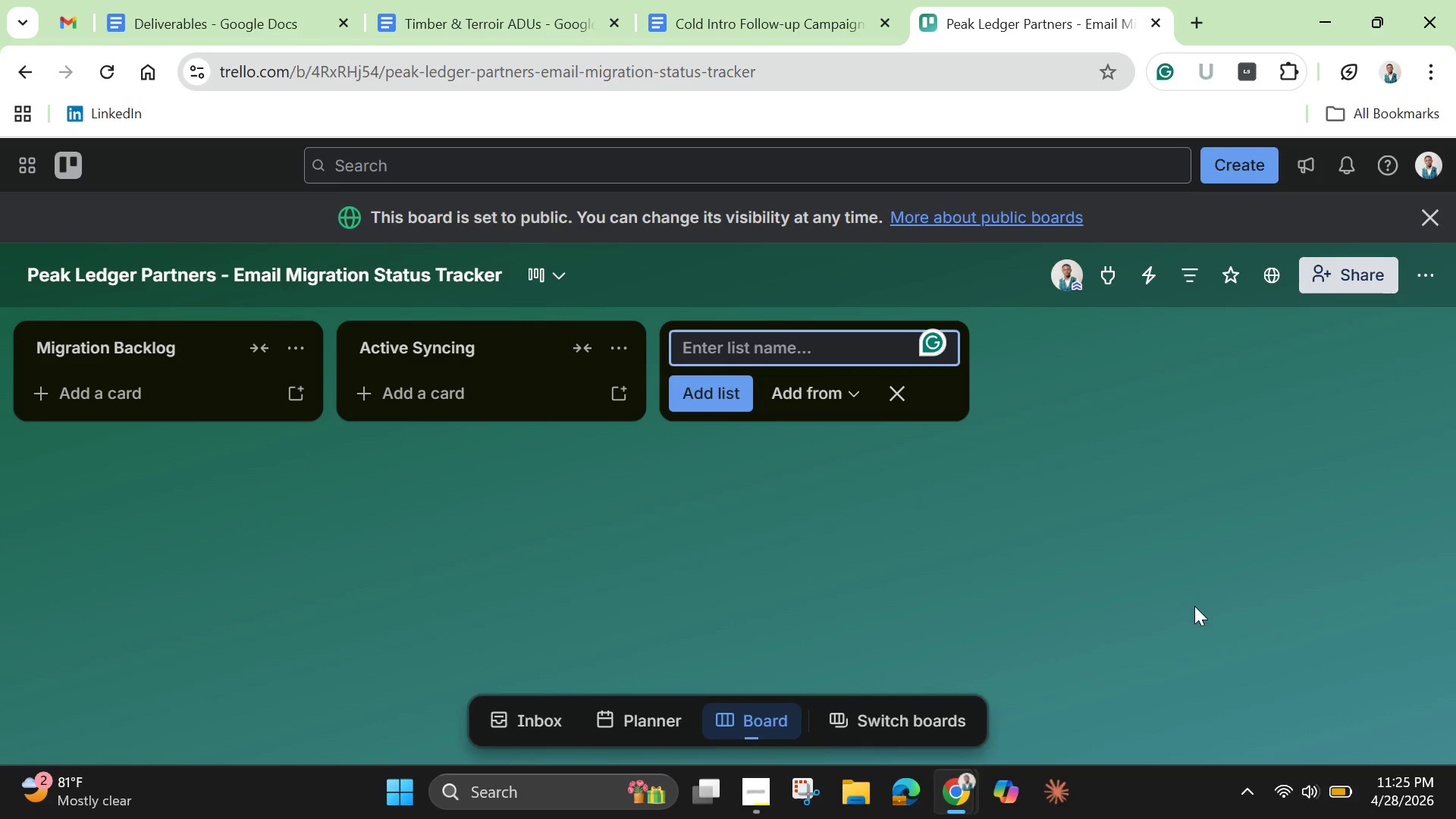 
hold_key(key=ShiftLeft, duration=1.52)
 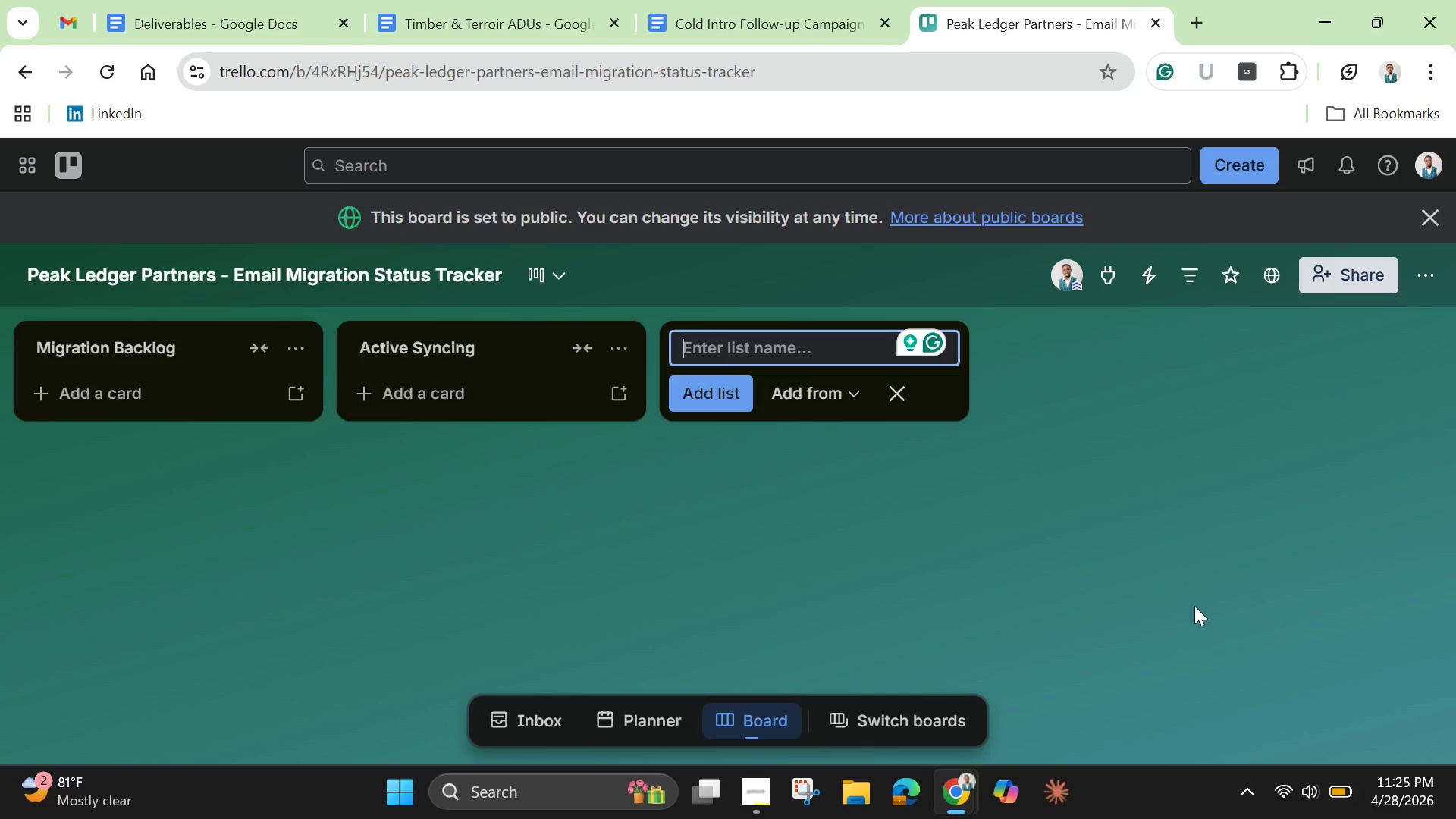 
type(Verification)
 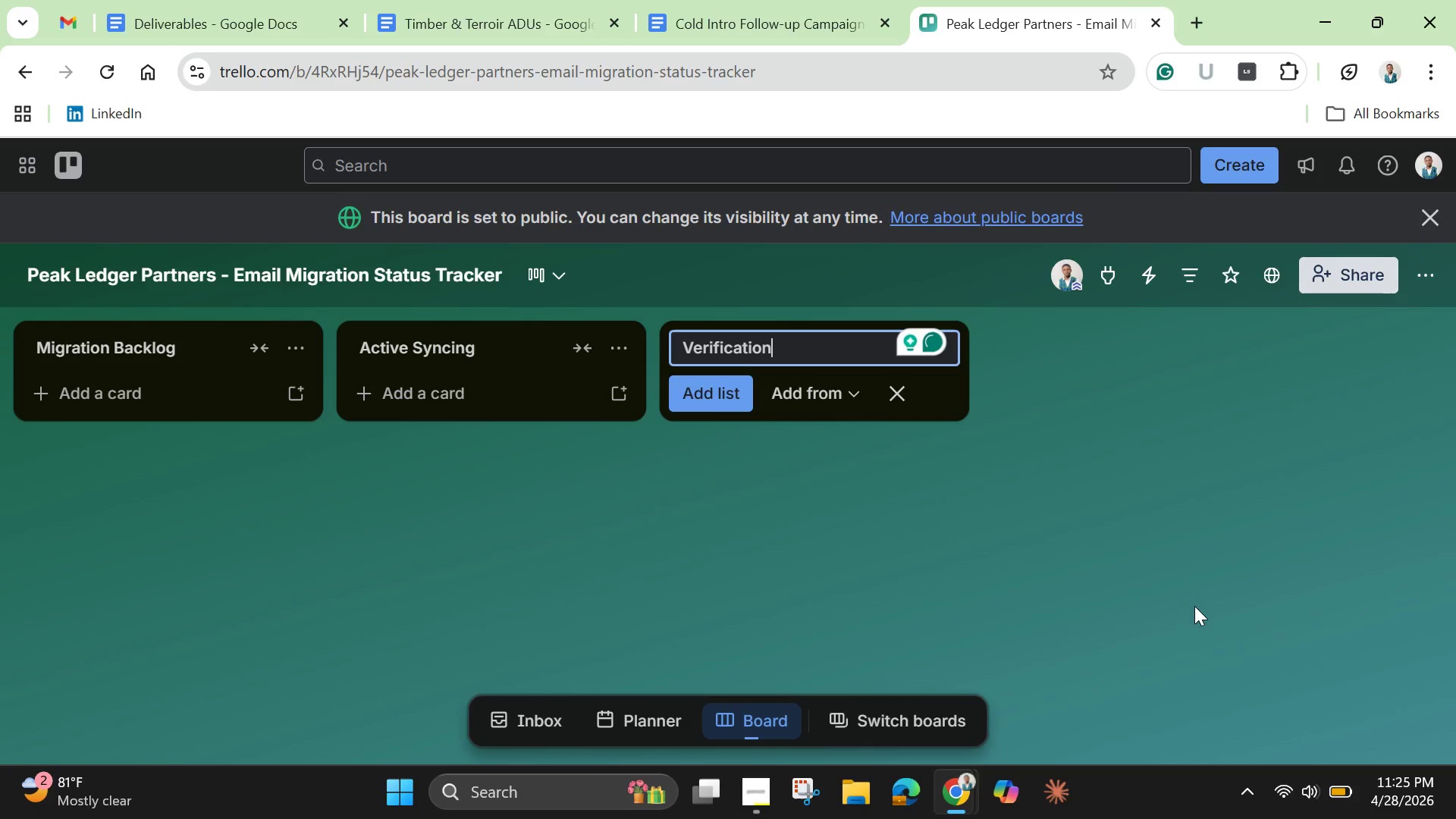 
type( / QA)
 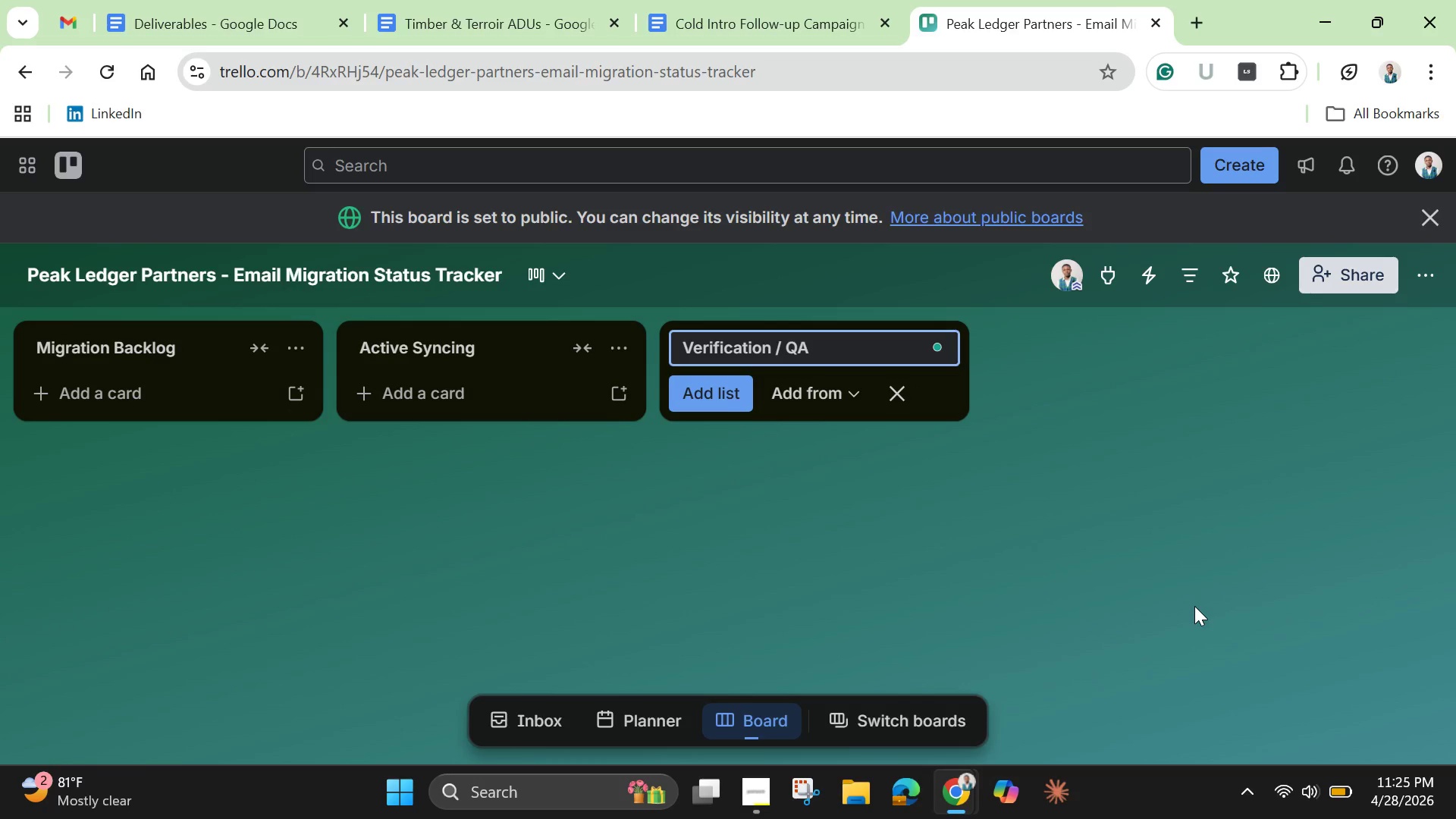 
key(Enter)
 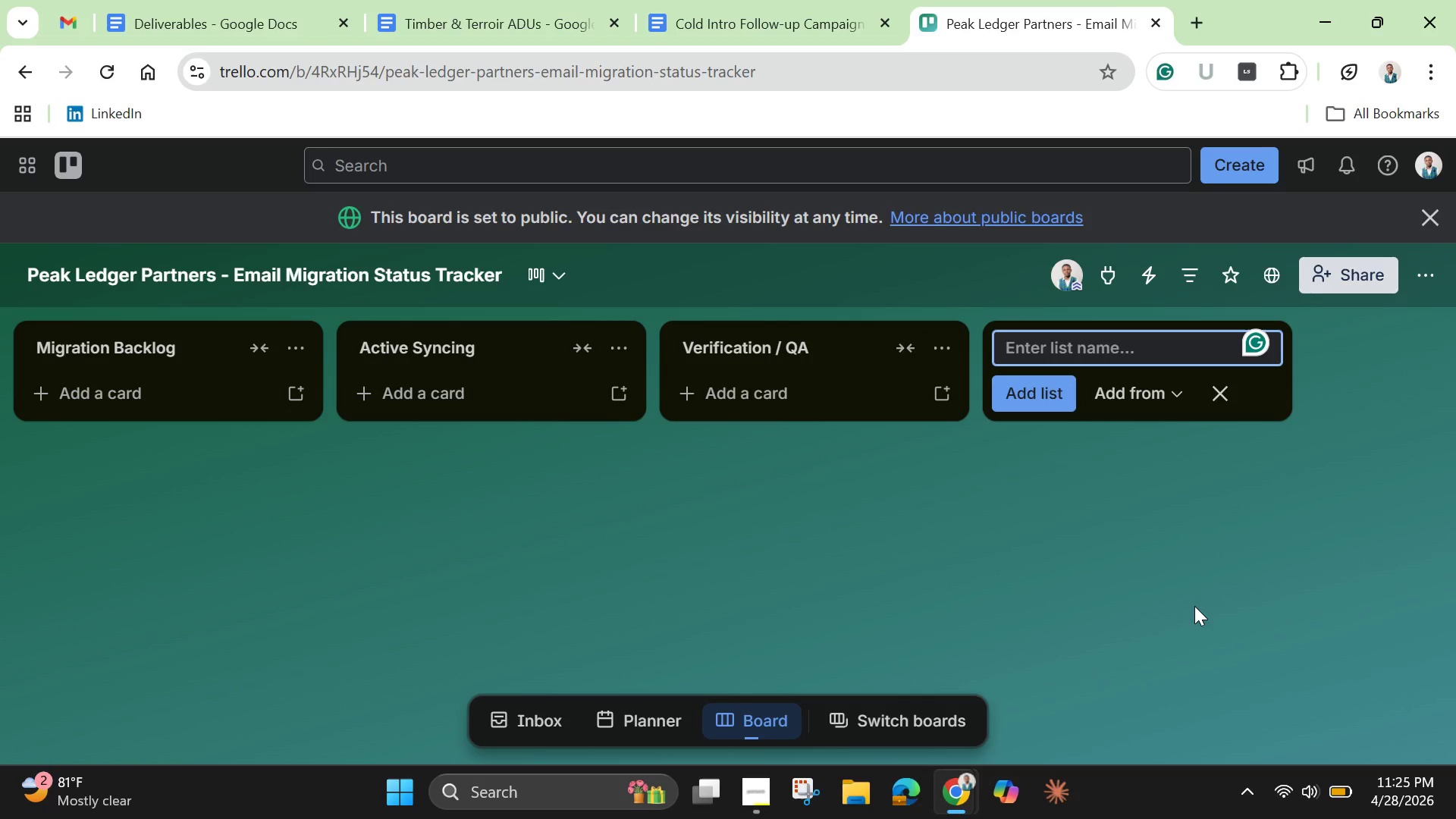 
type(Completed )
 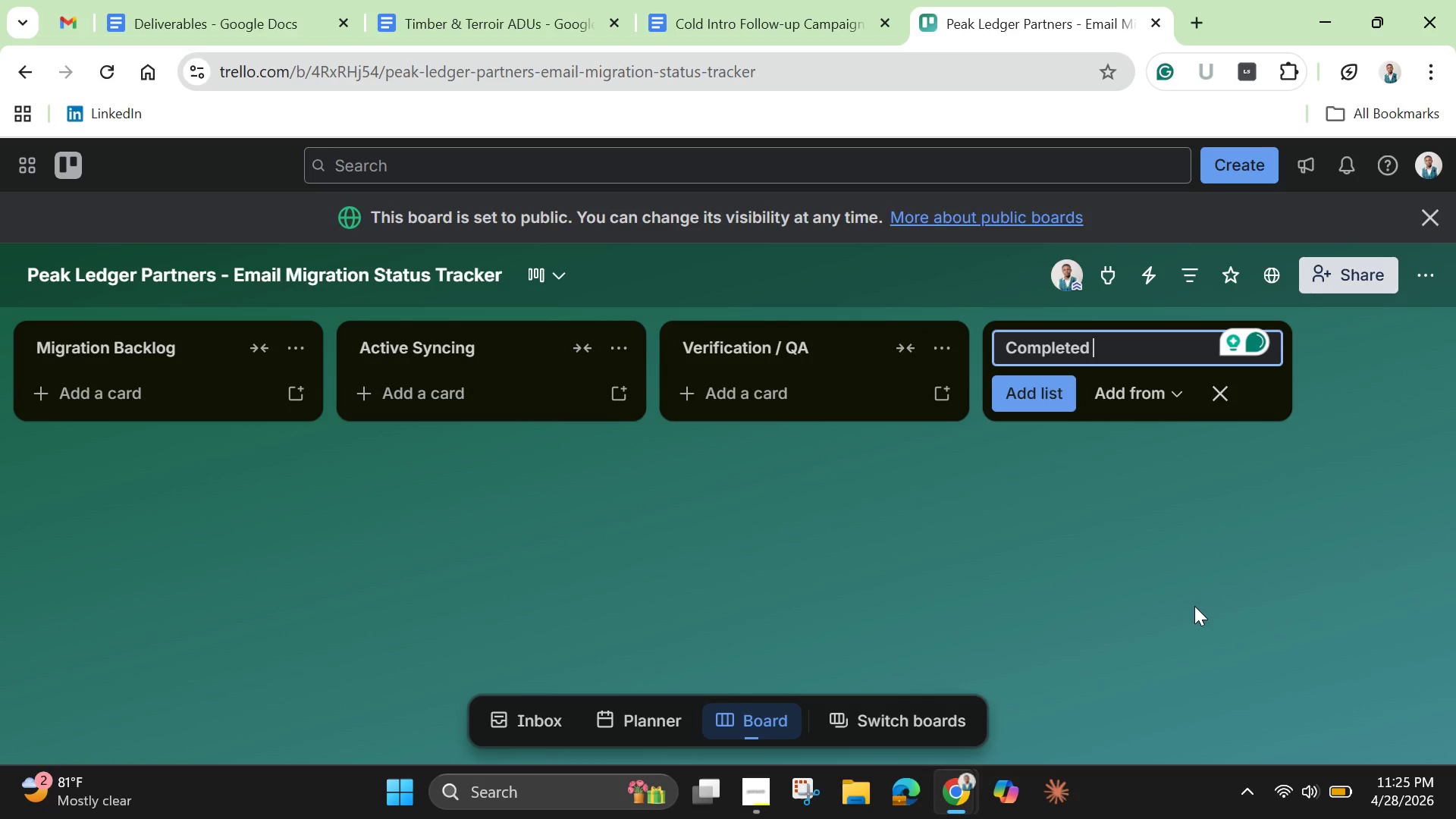 
key(Enter)
 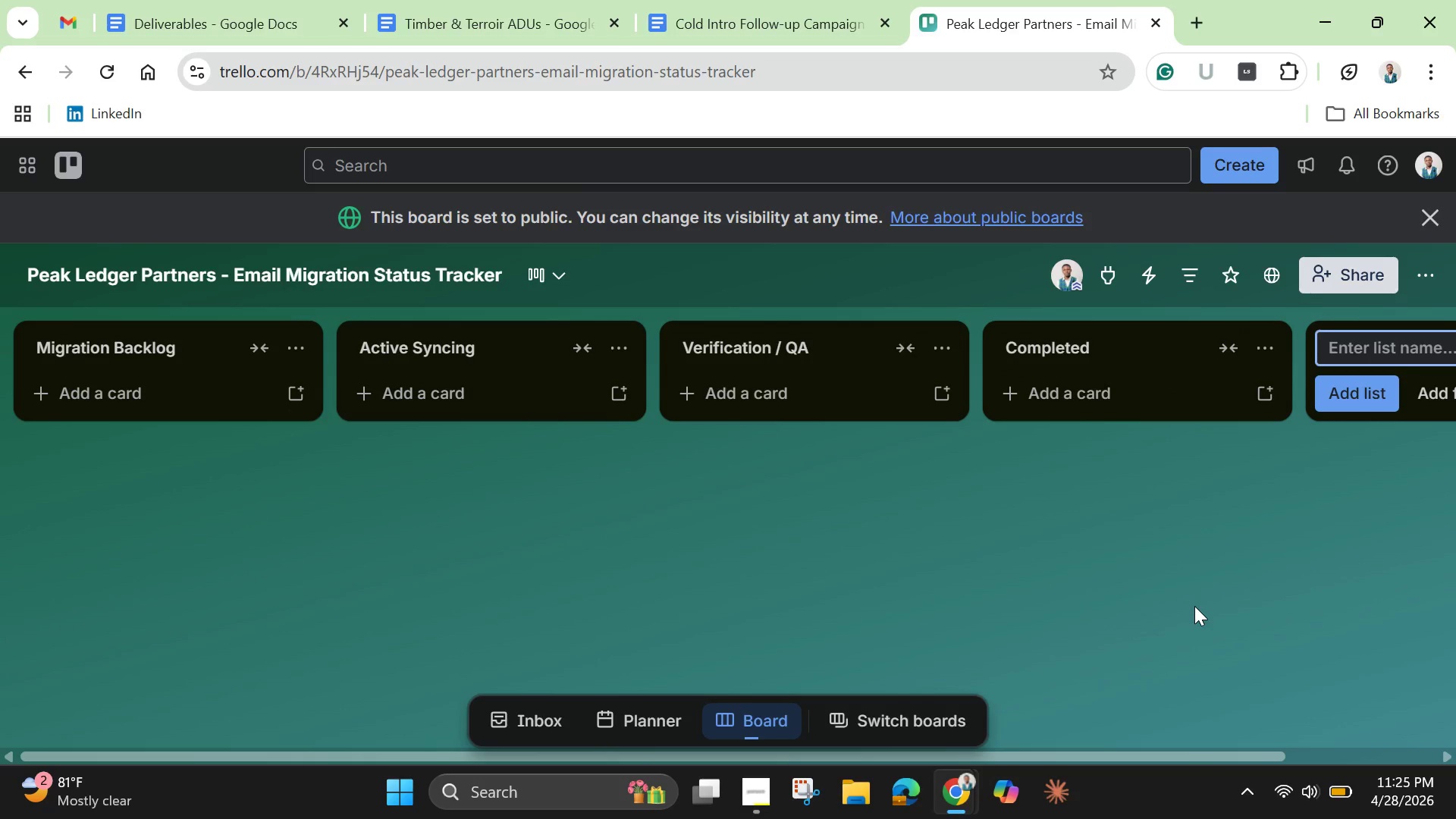 
type(Archive / Issues)
 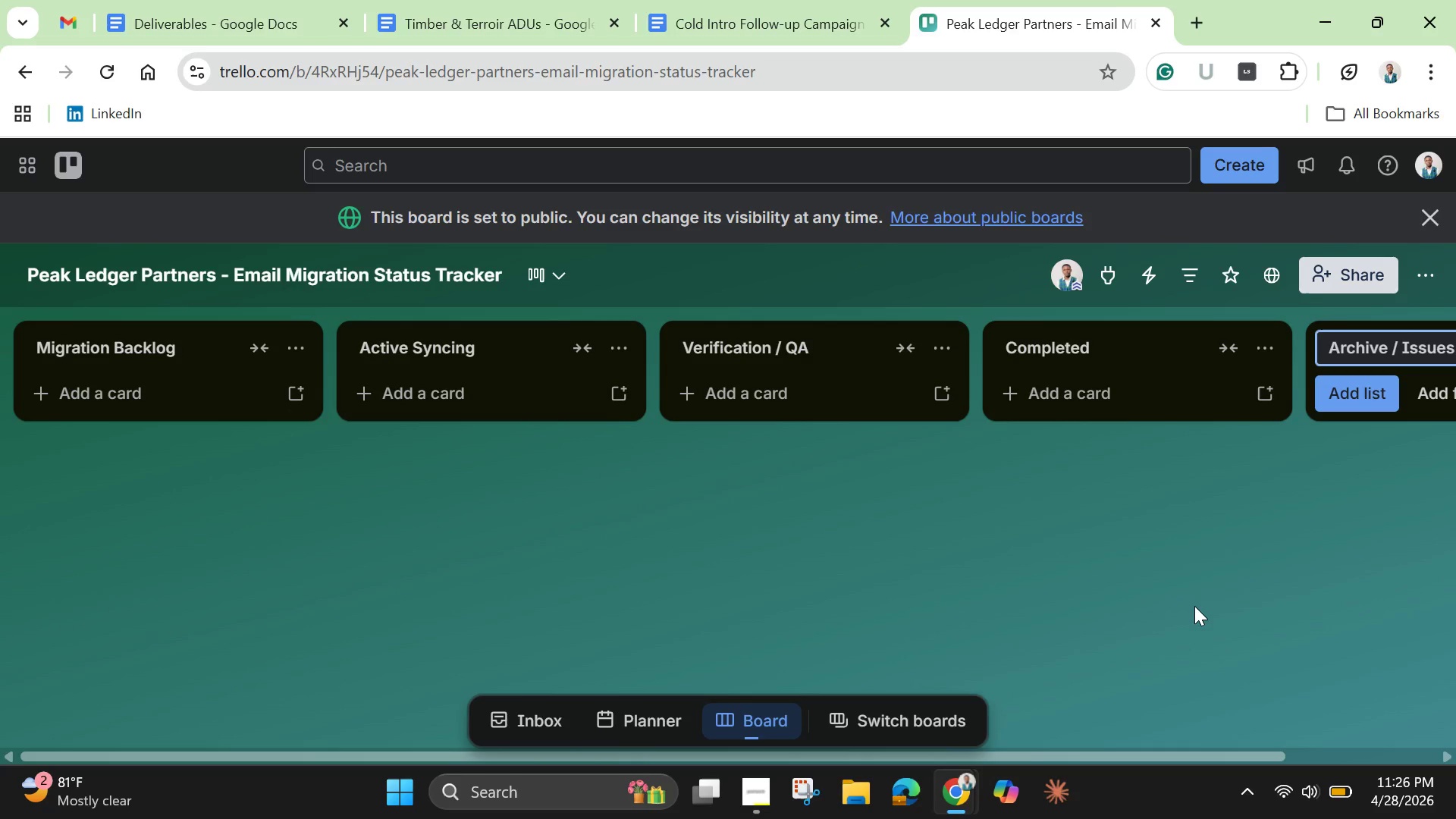 
key(Enter)
 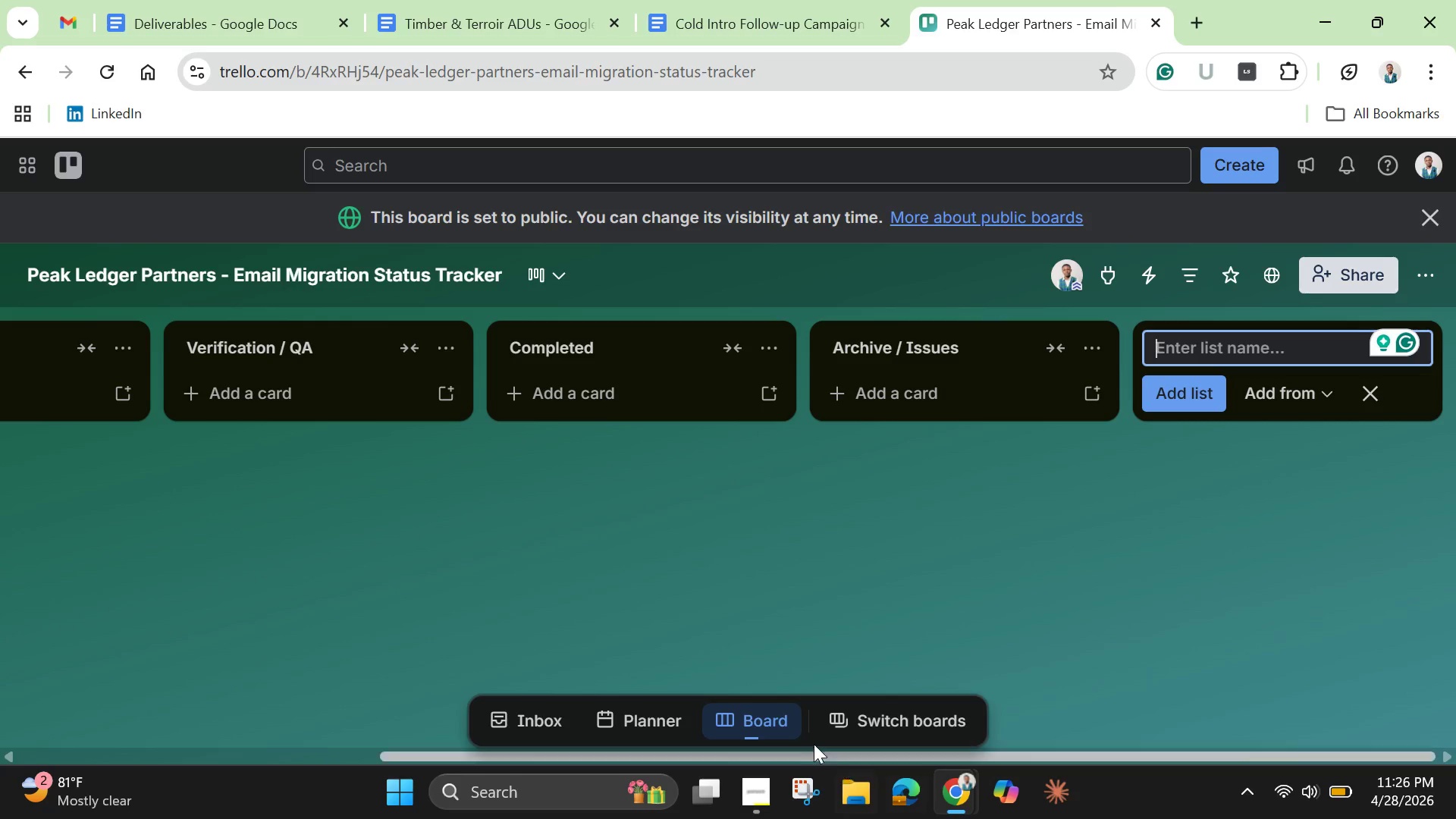 
left_click([754, 792])